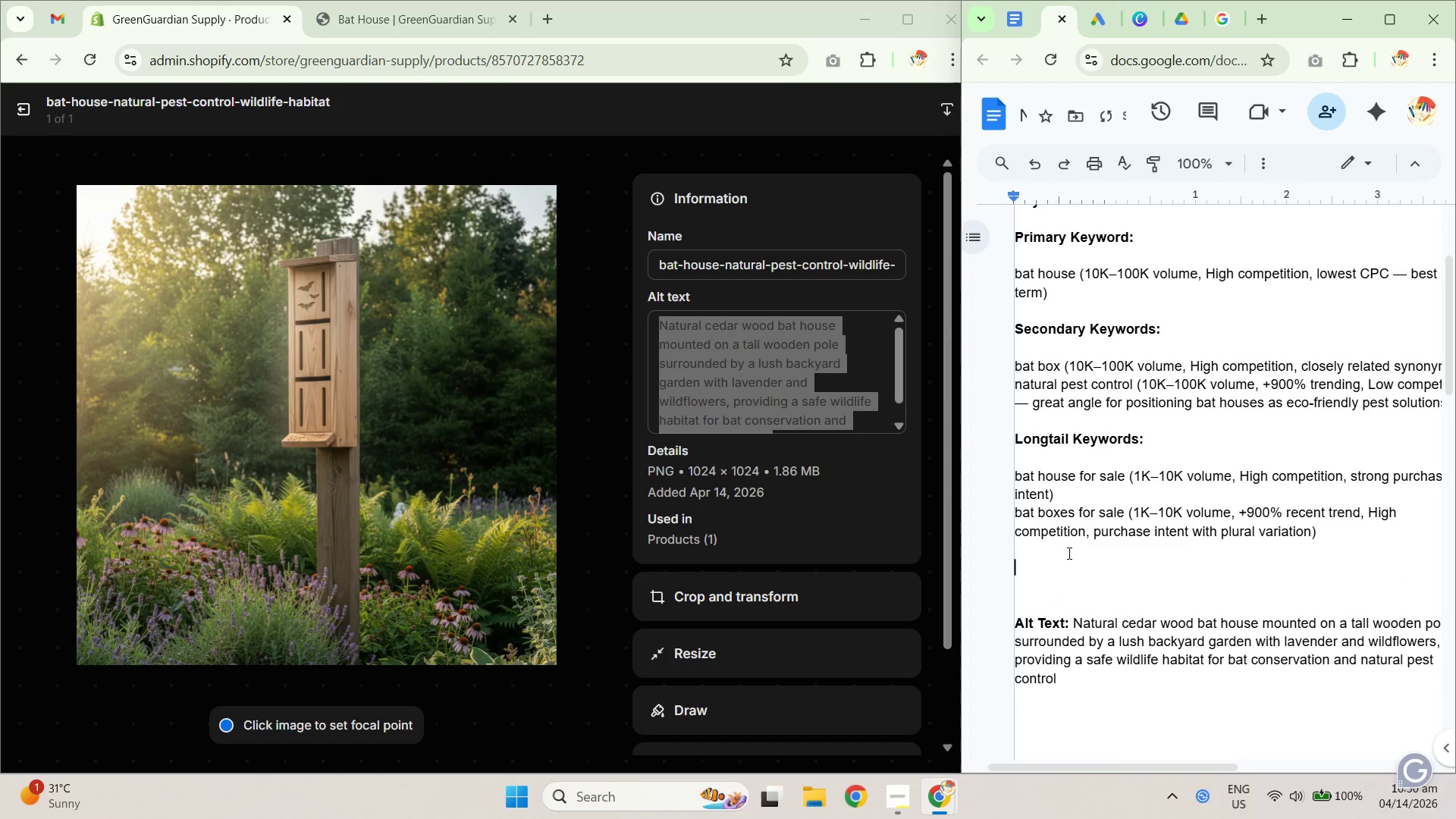 
key(ArrowUp)
 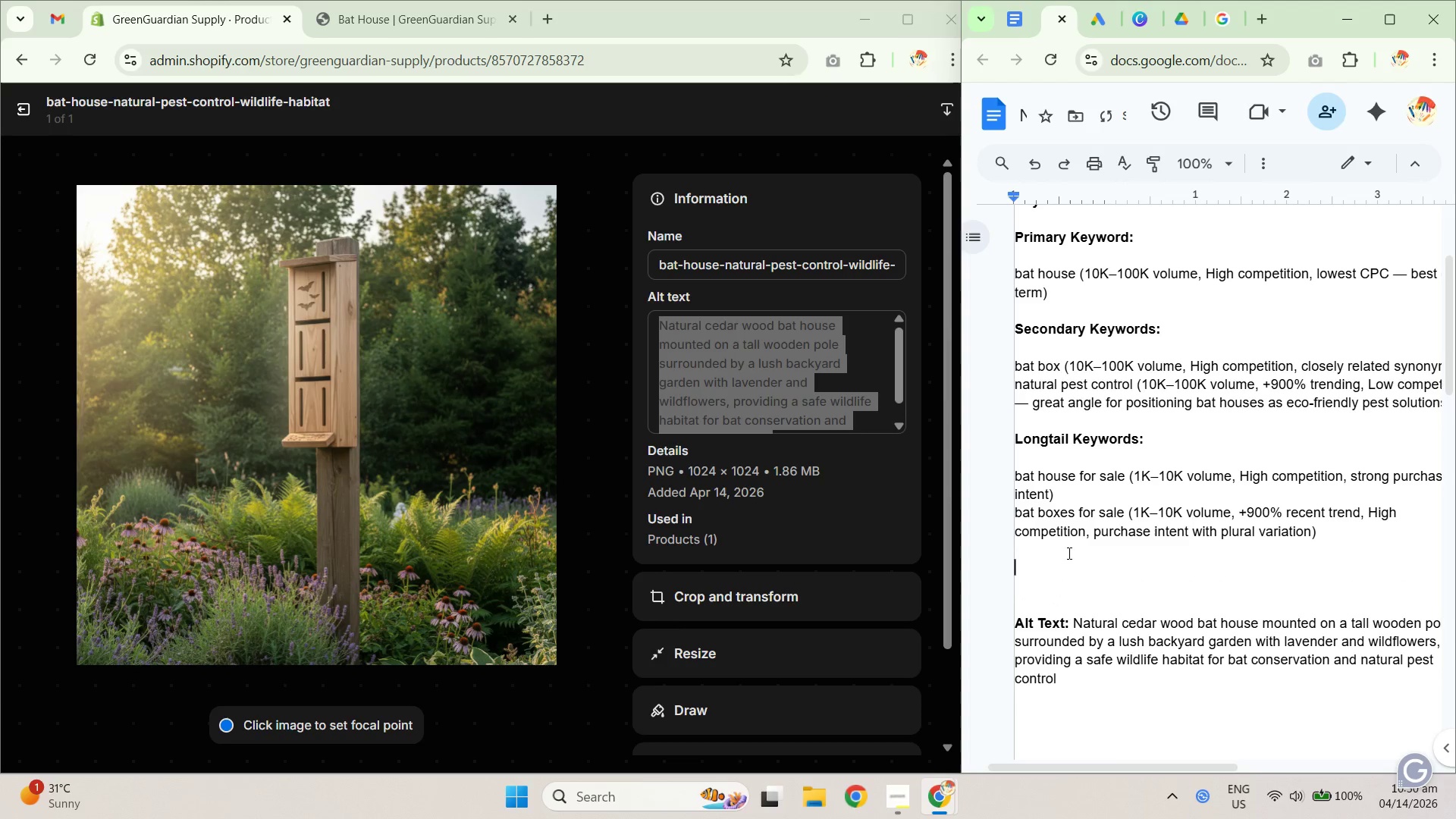 
key(ArrowDown)
 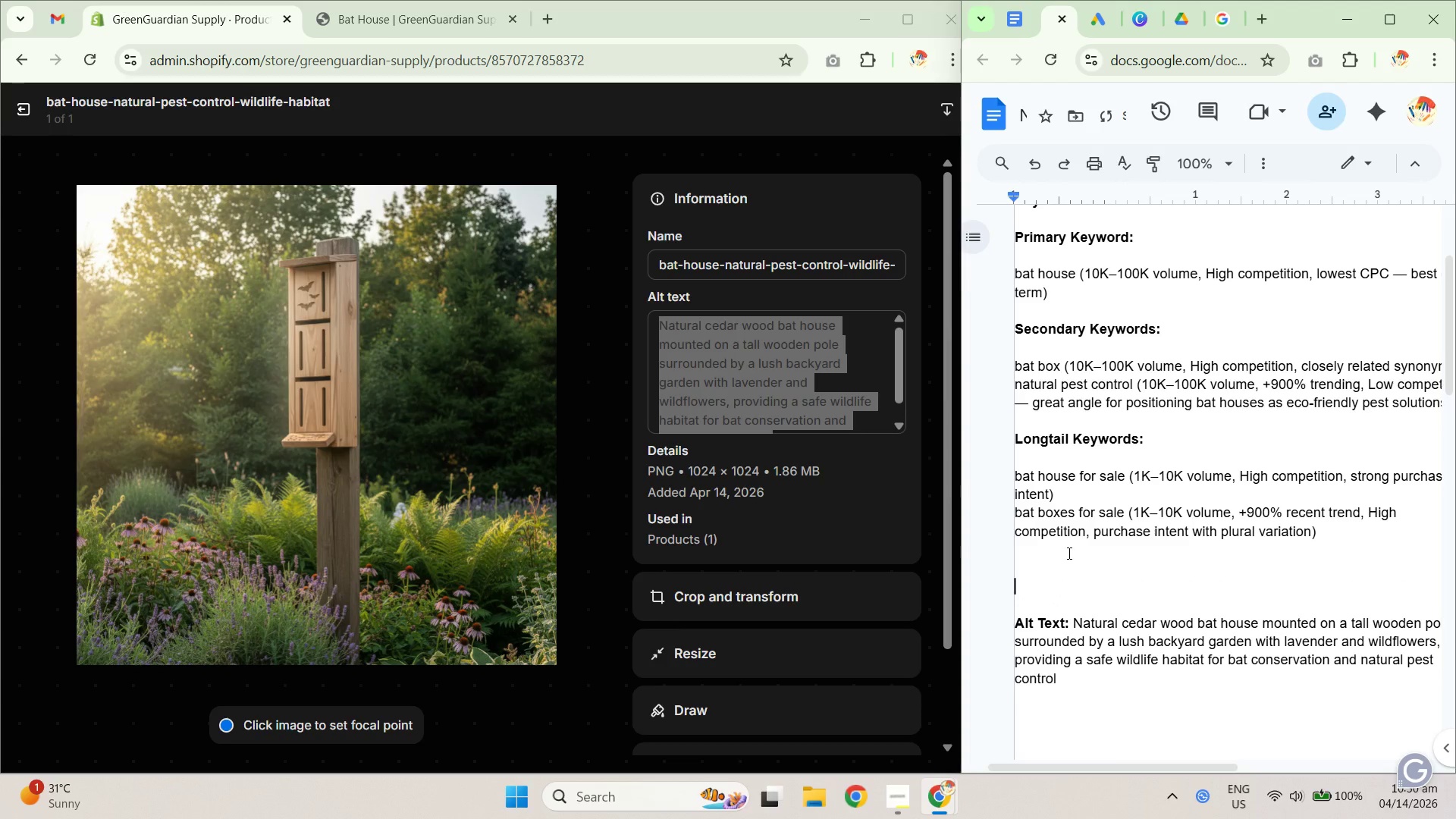 
key(Control+ControlLeft)
 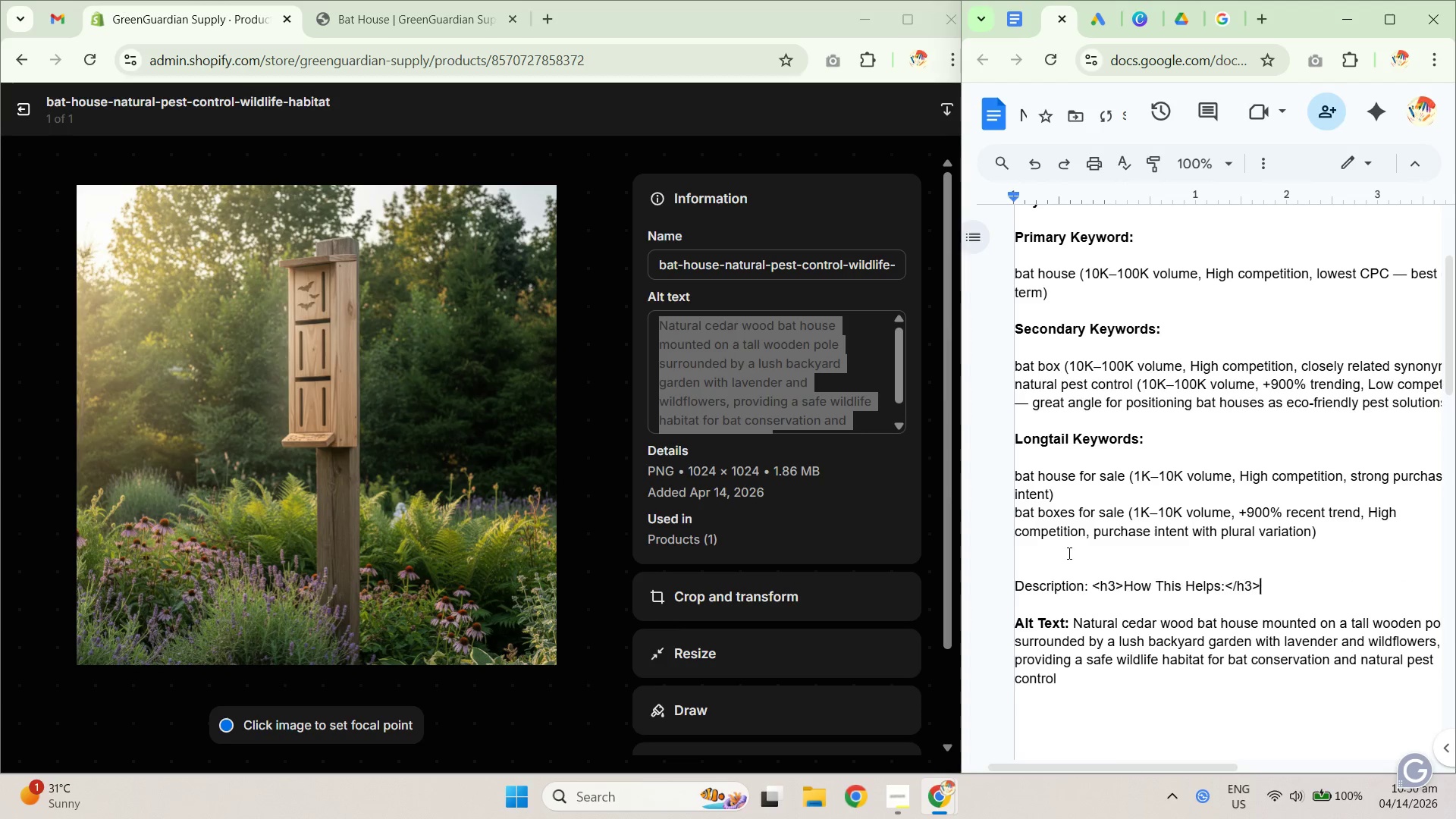 
key(Control+V)
 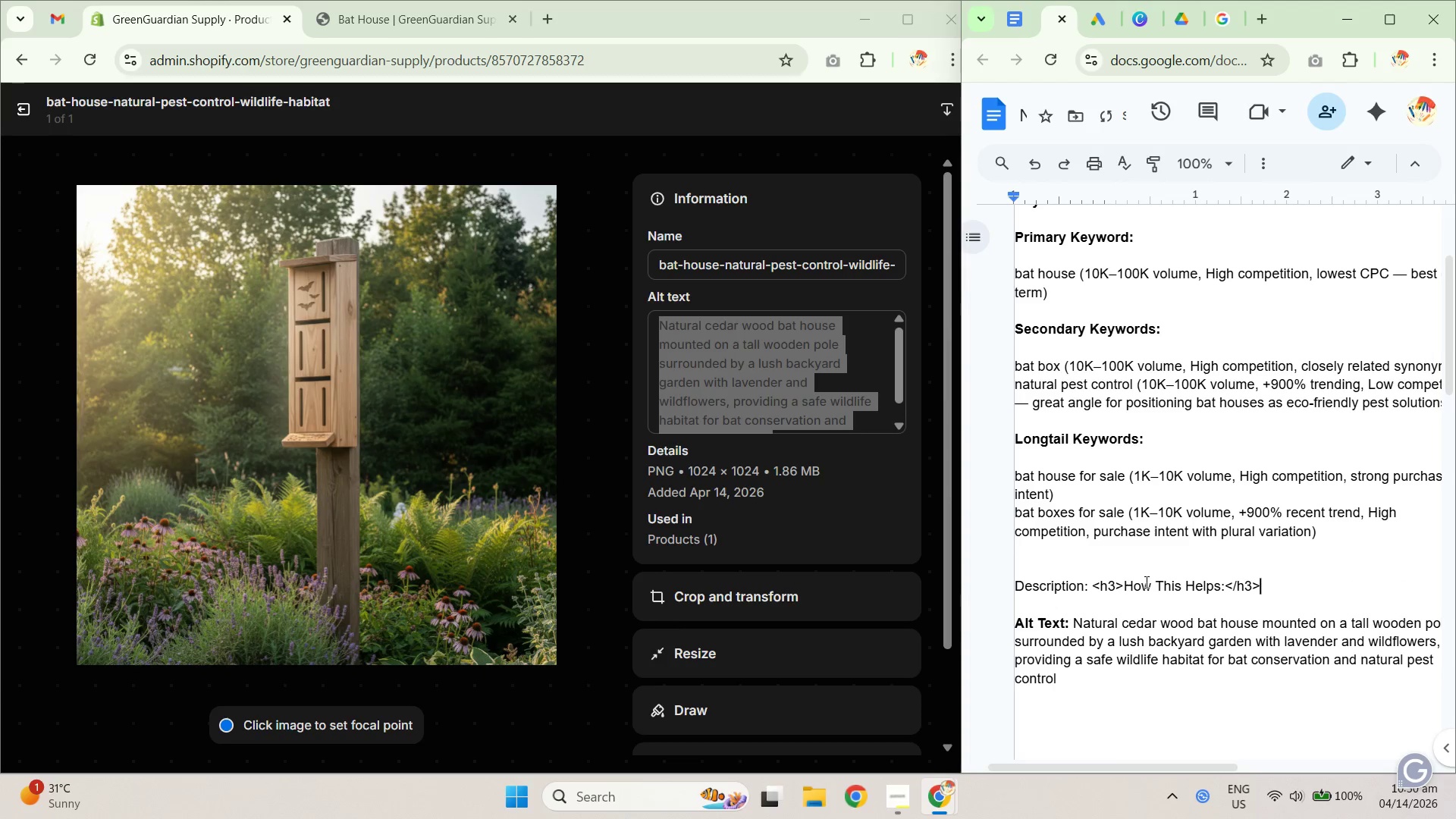 
scroll: coordinate [1170, 558], scroll_direction: down, amount: 11.0
 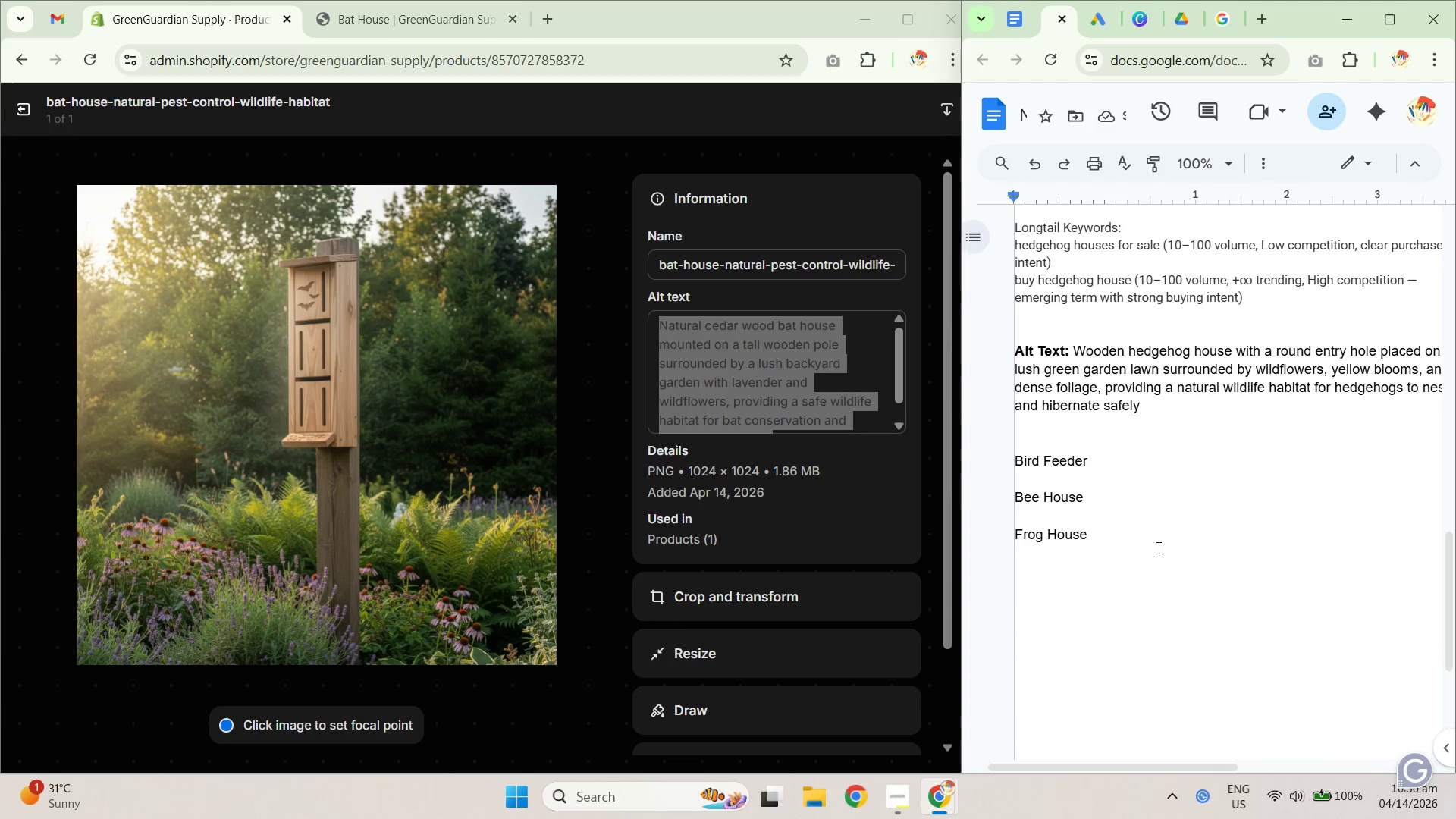 
left_click([1126, 538])
 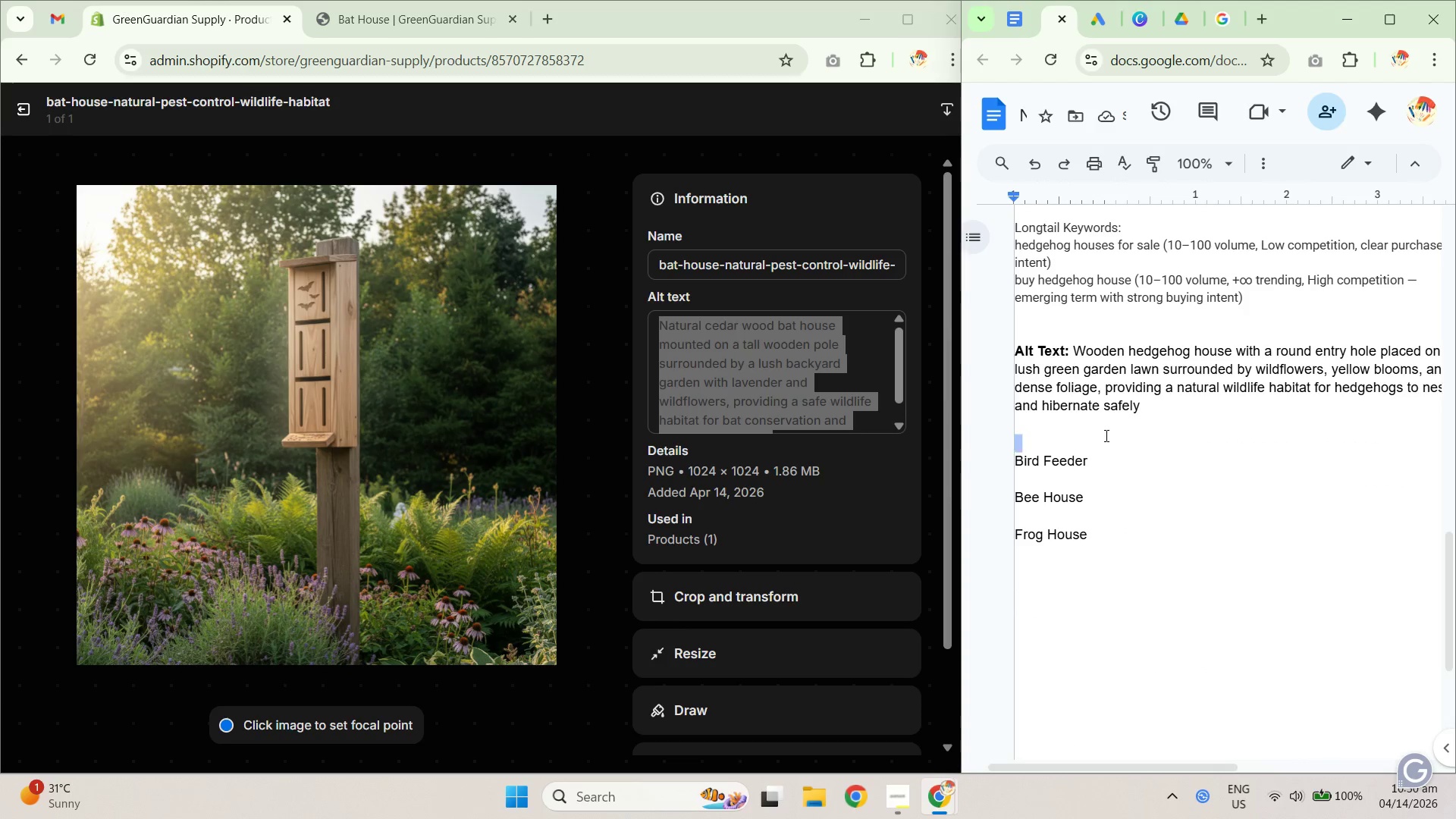 
scroll: coordinate [1161, 524], scroll_direction: up, amount: 9.0
 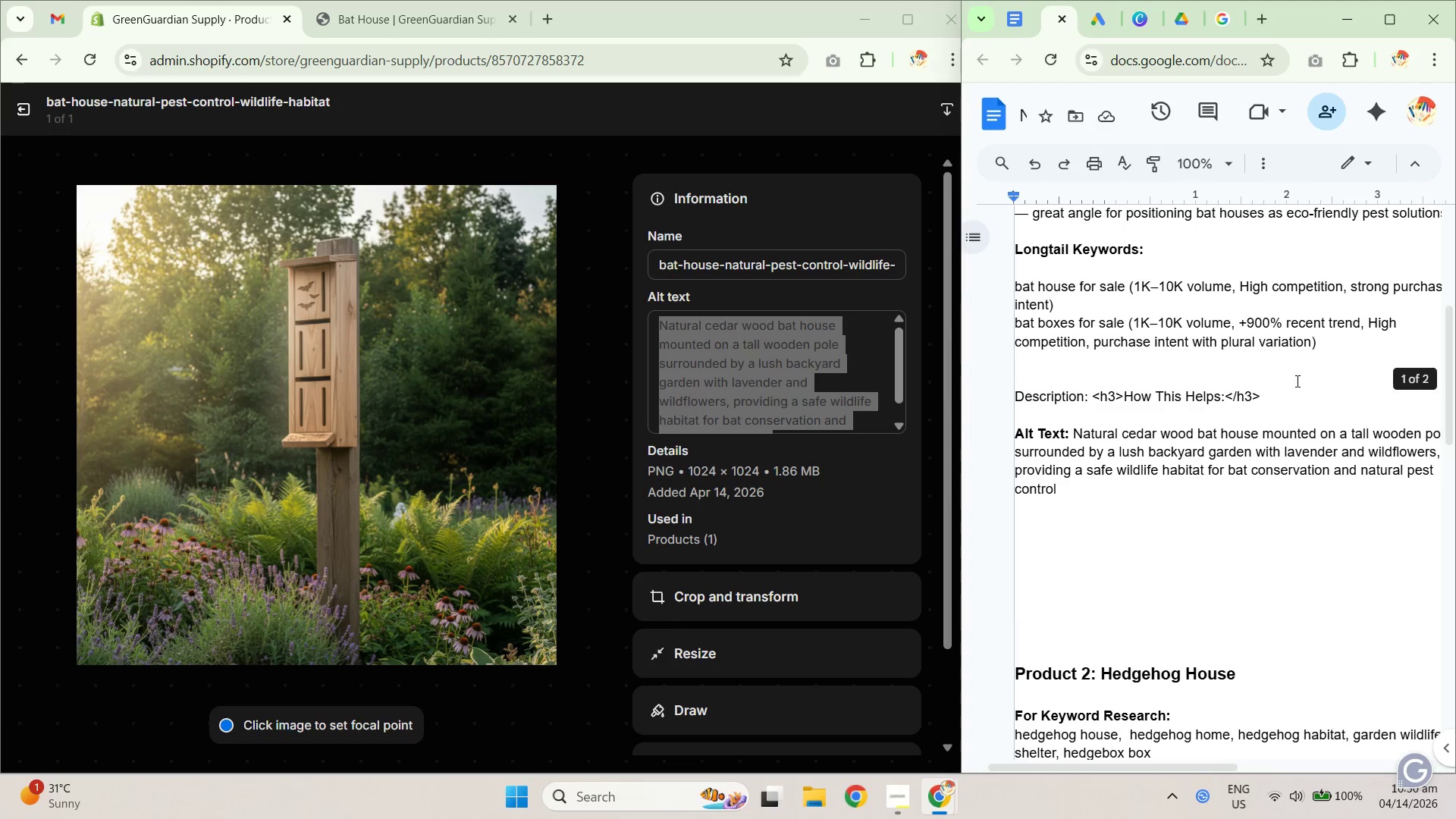 
left_click_drag(start_coordinate=[1298, 394], to_coordinate=[1000, 392])
 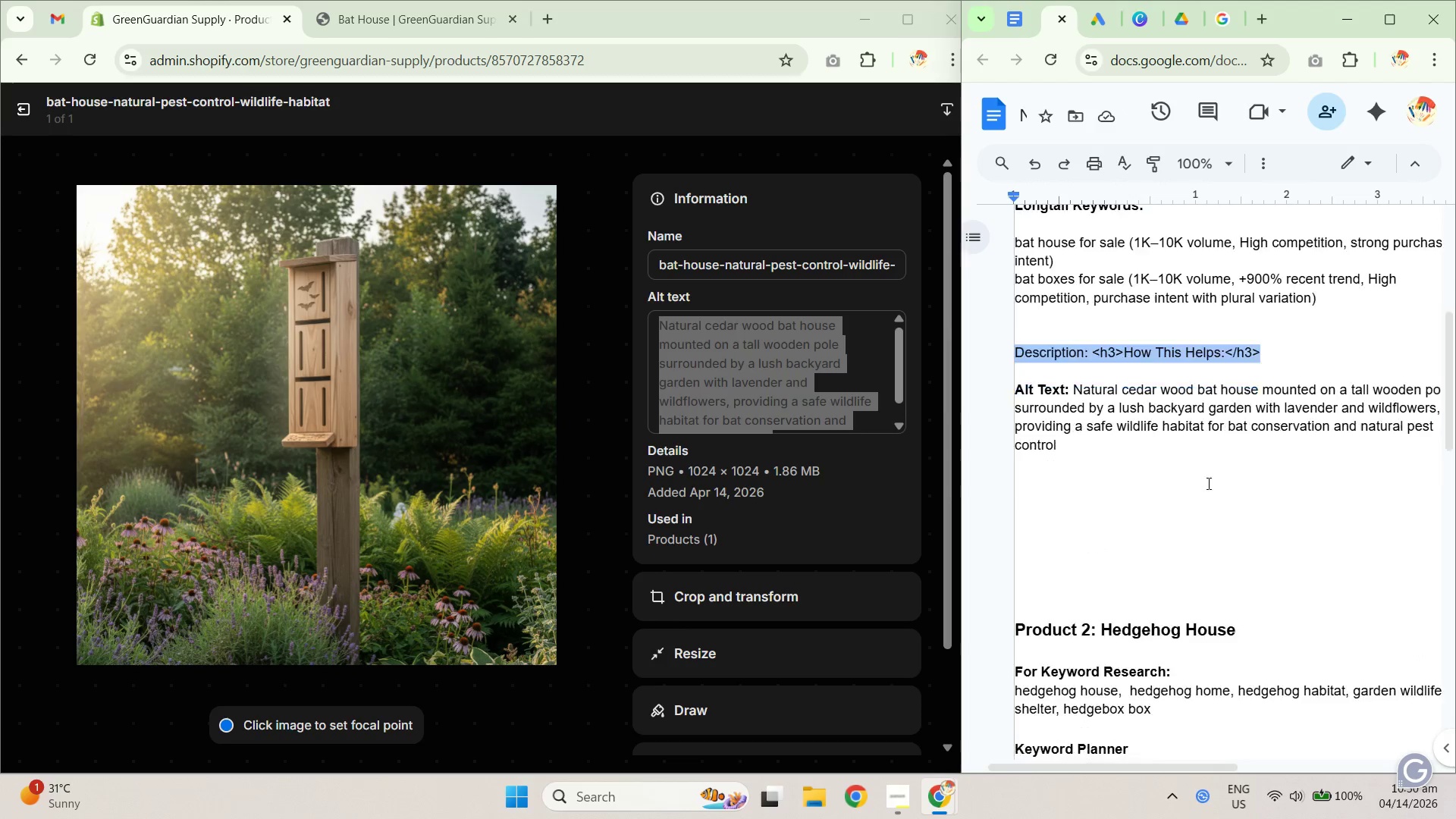 
key(Control+C)
 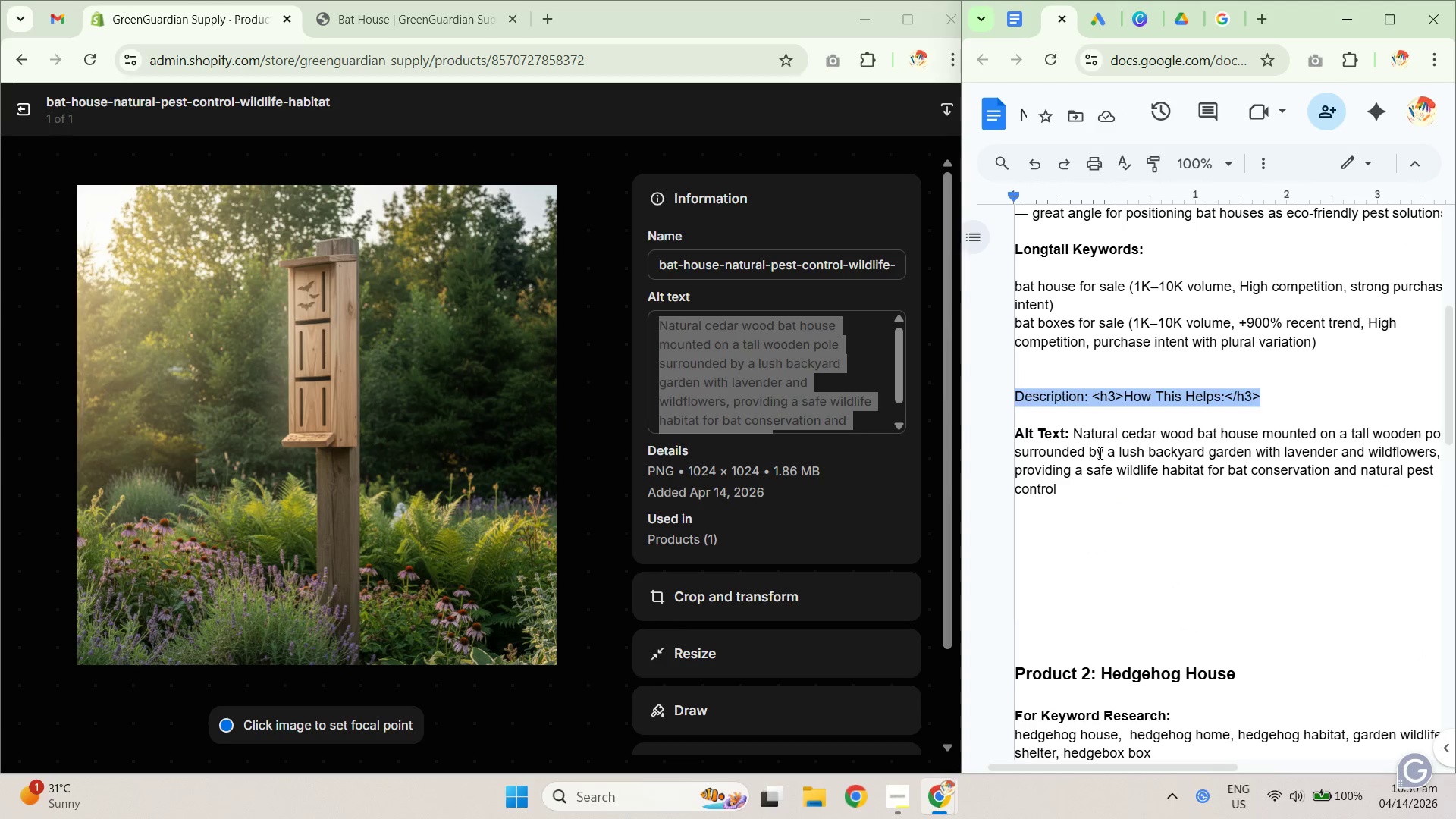 
key(Control+C)
 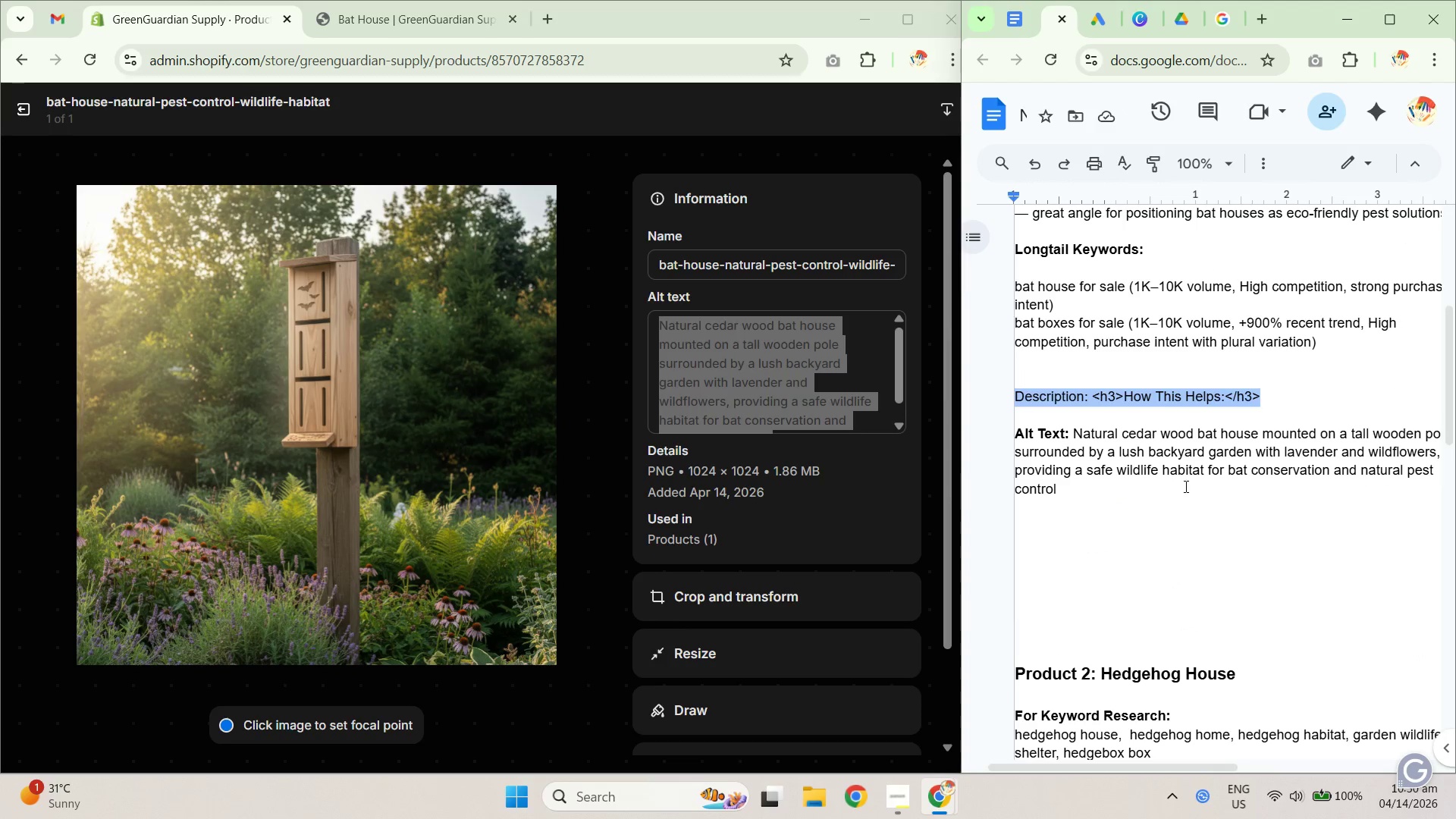 
scroll: coordinate [1181, 507], scroll_direction: down, amount: 8.0
 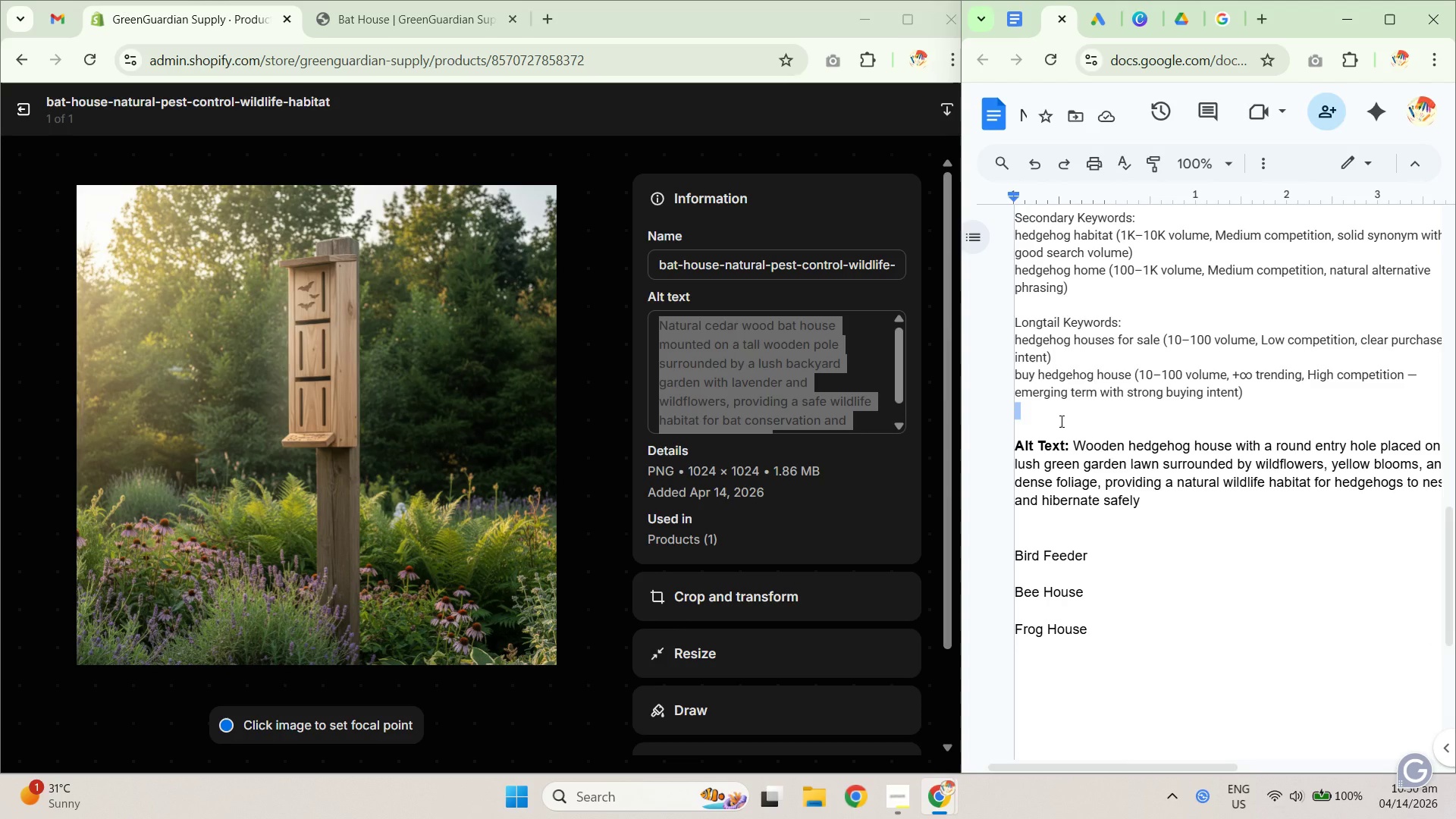 
key(Shift+ShiftRight)